 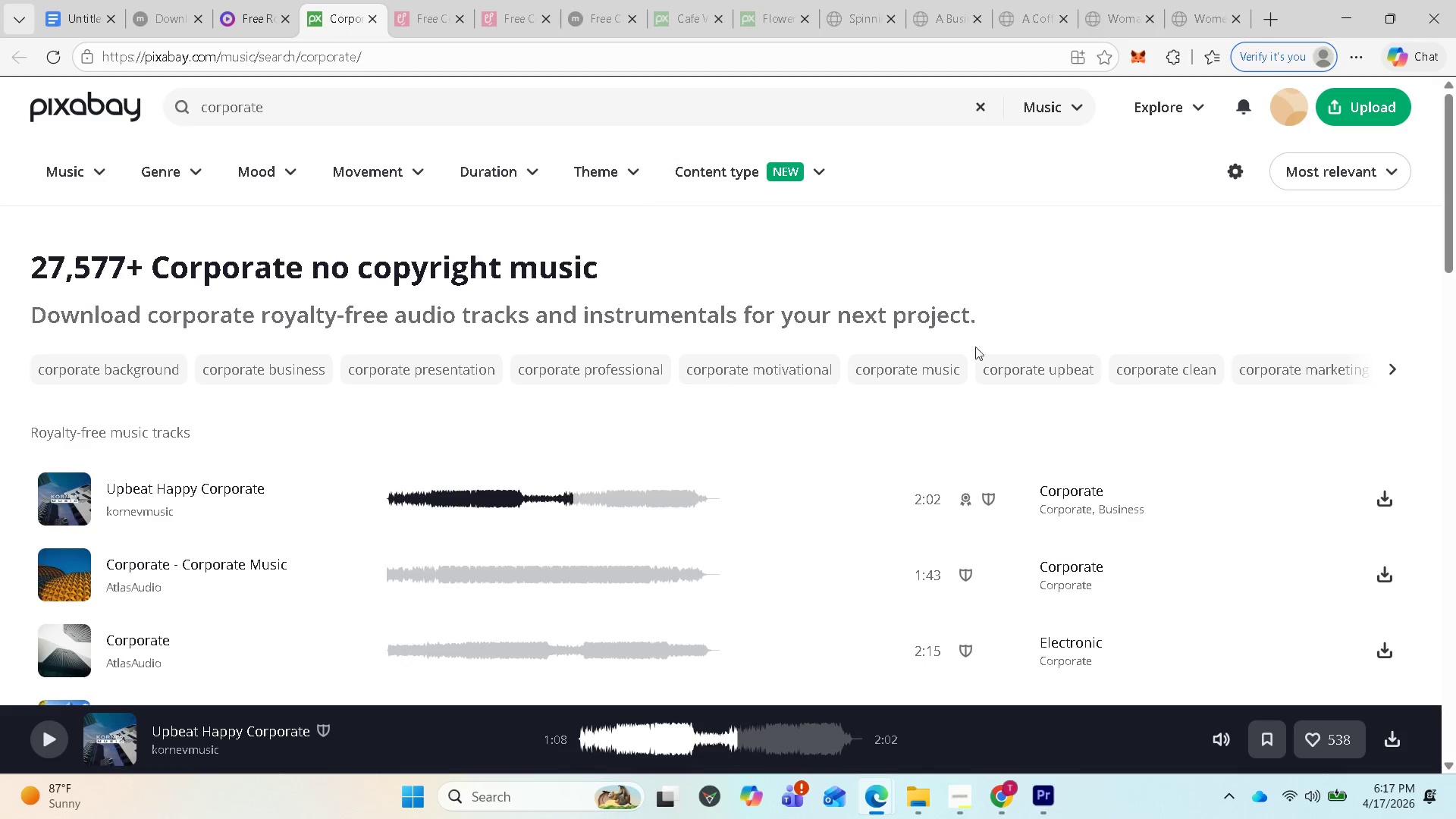 
left_click([1392, 495])
 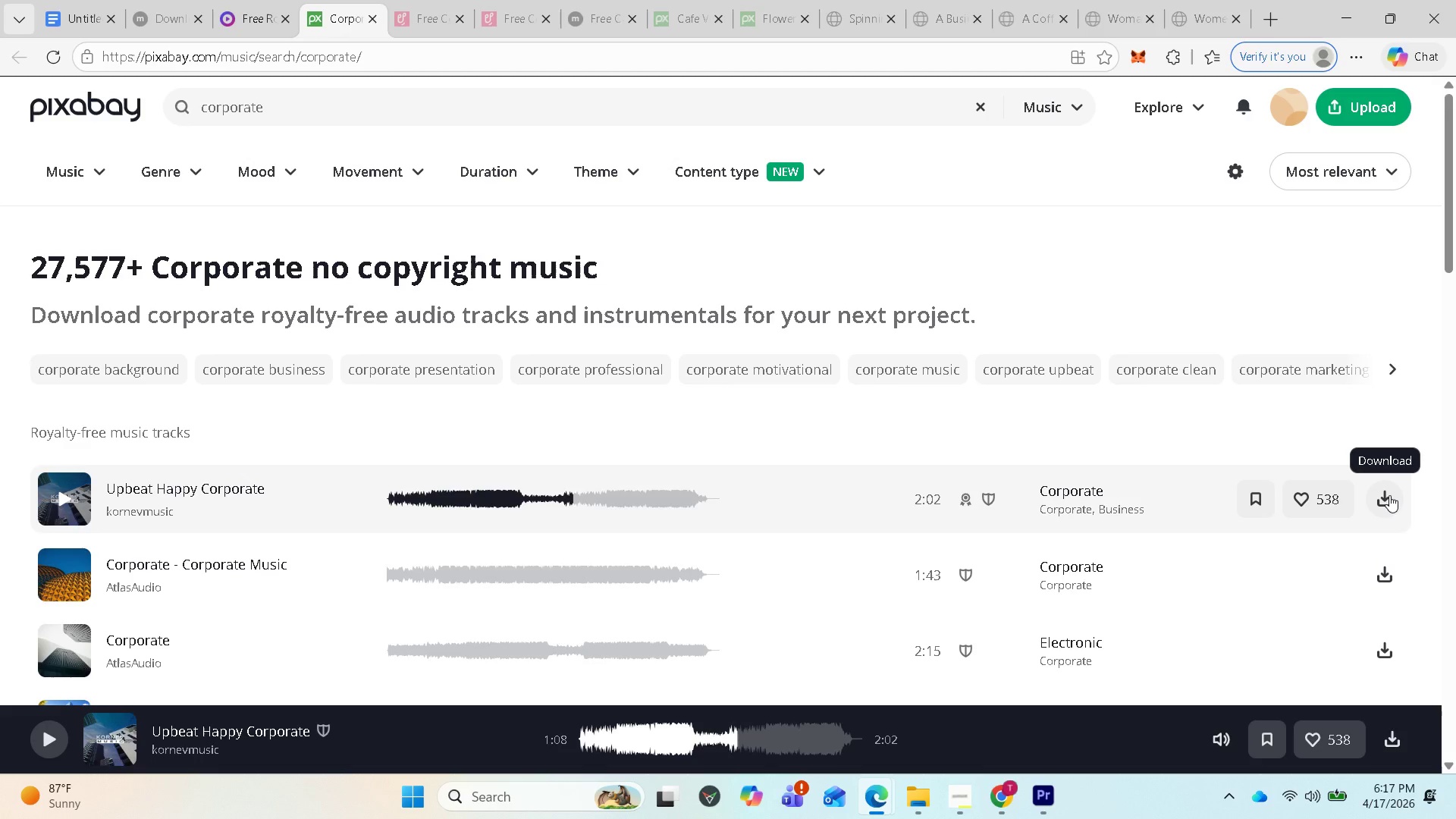 
left_click([1389, 495])
 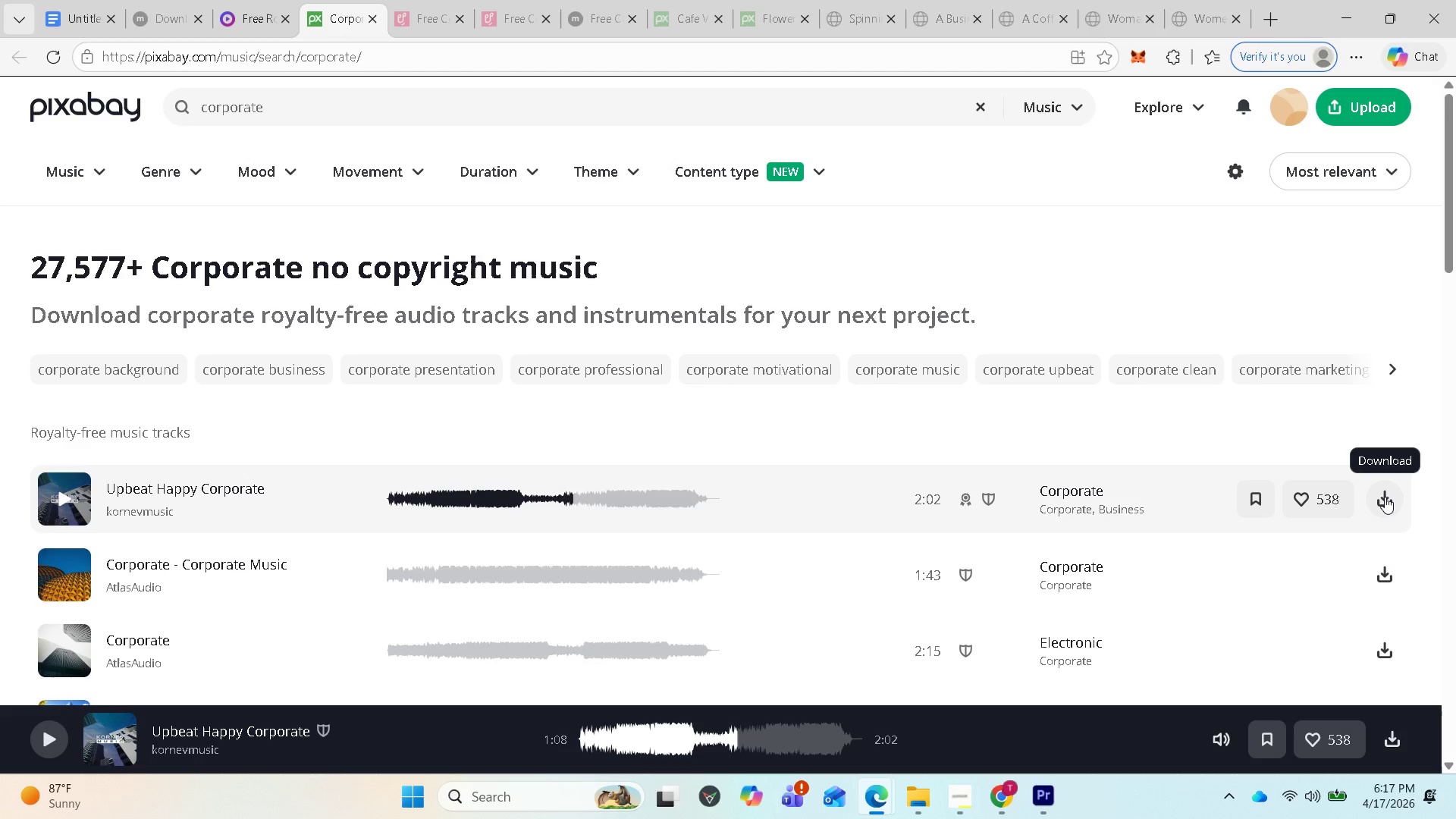 
left_click([1379, 500])
 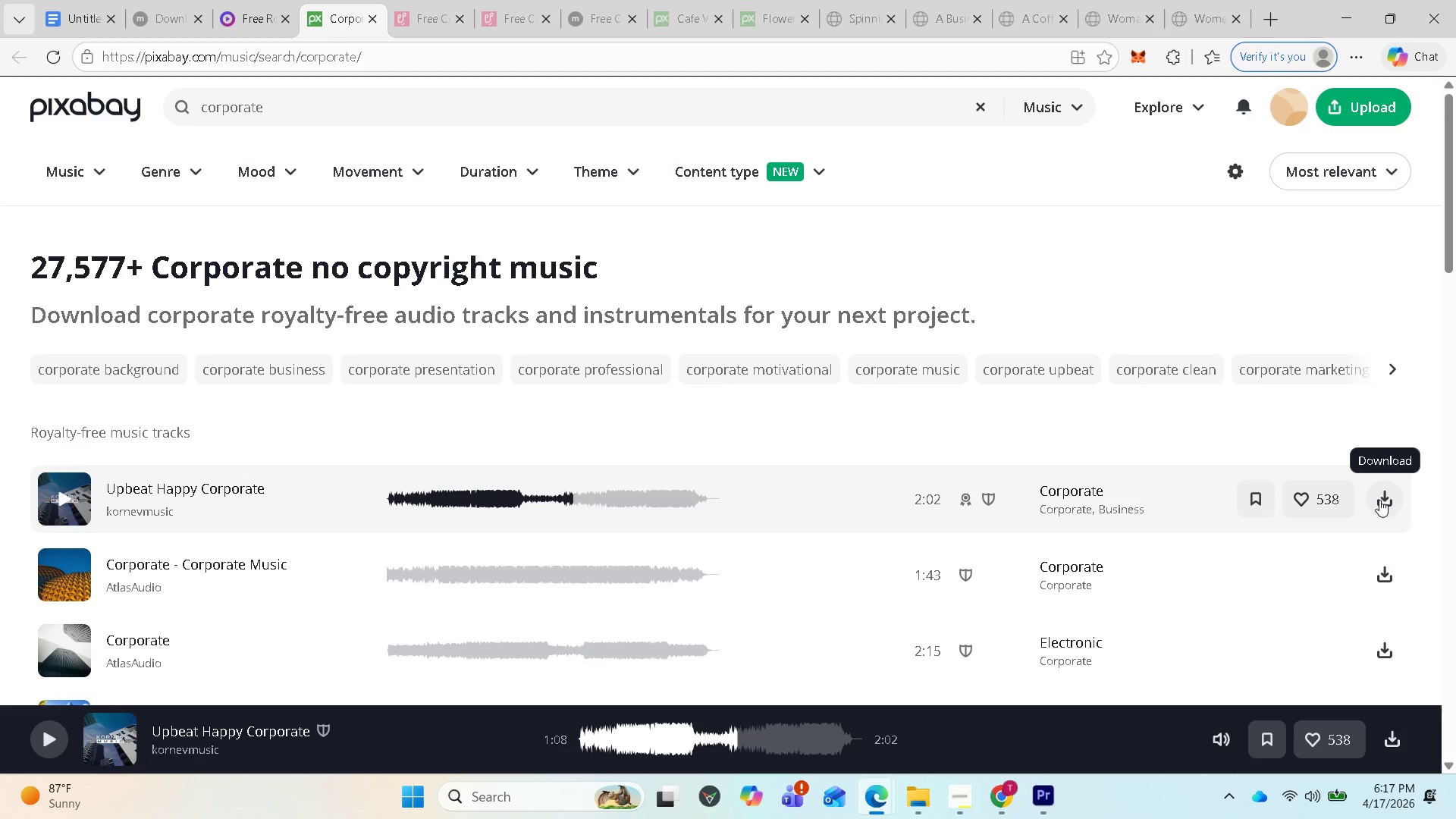 
left_click([1379, 500])
 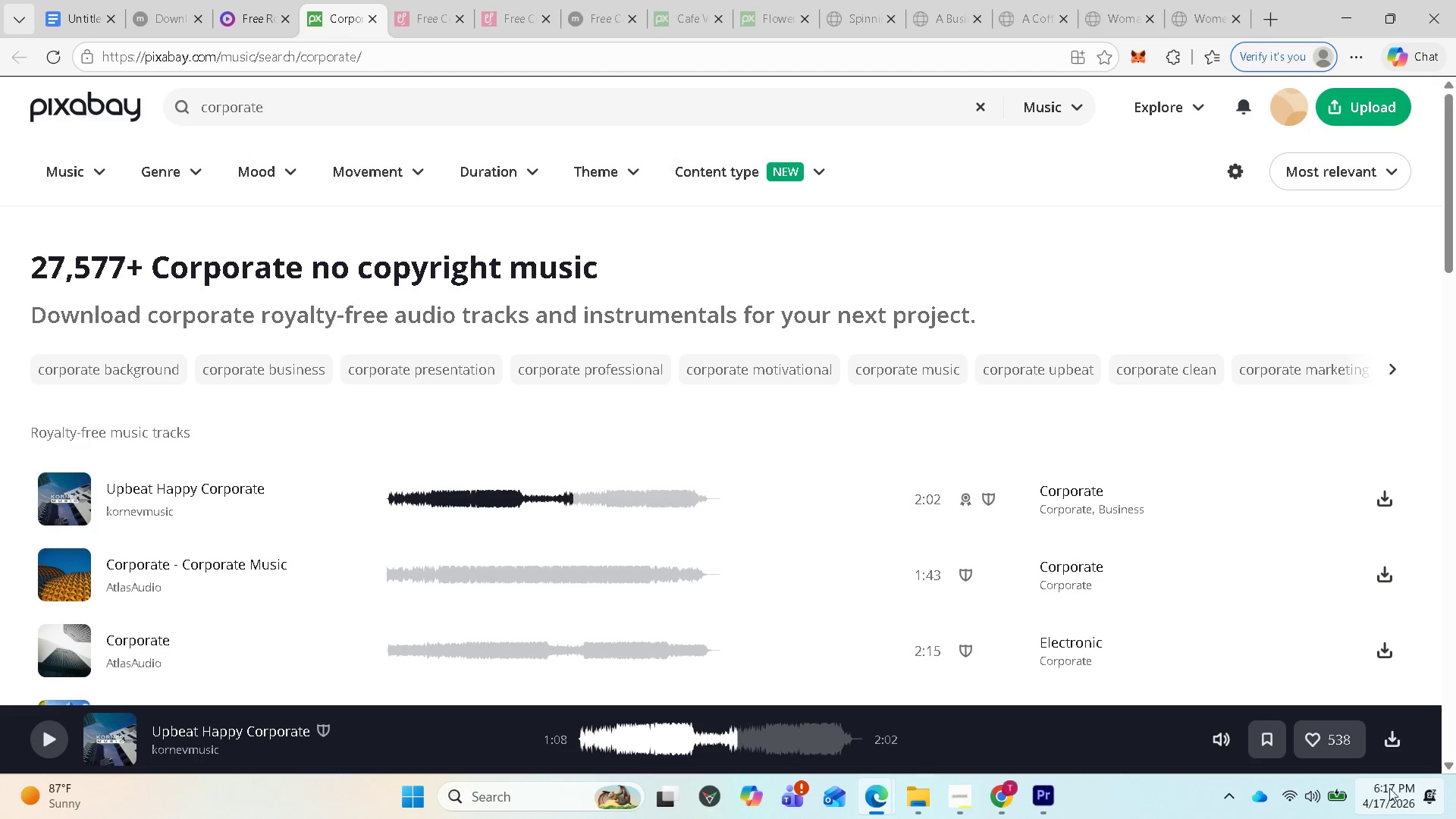 
left_click([1398, 746])
 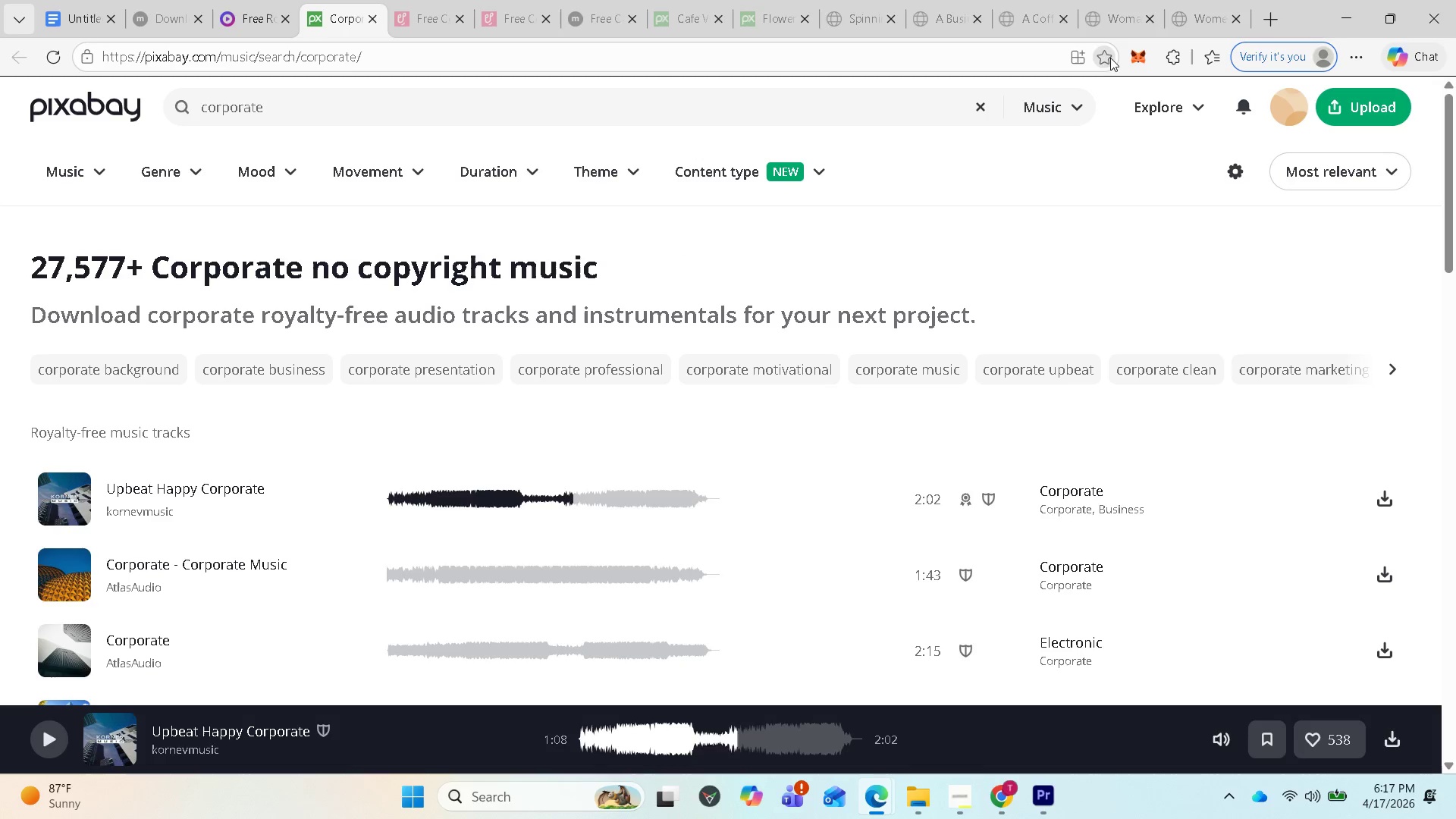 
wait(10.64)
 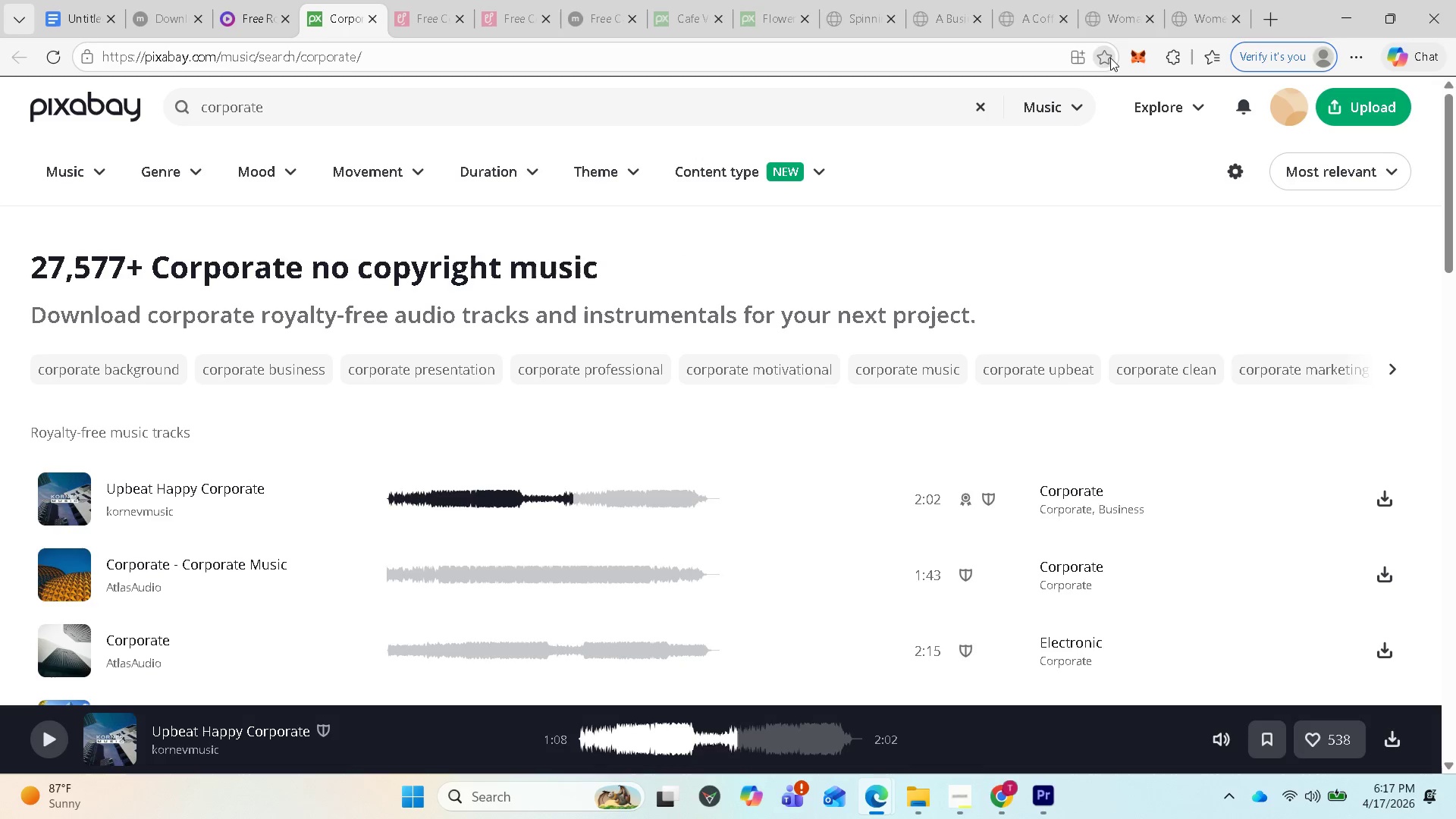 
left_click([1216, 29])
 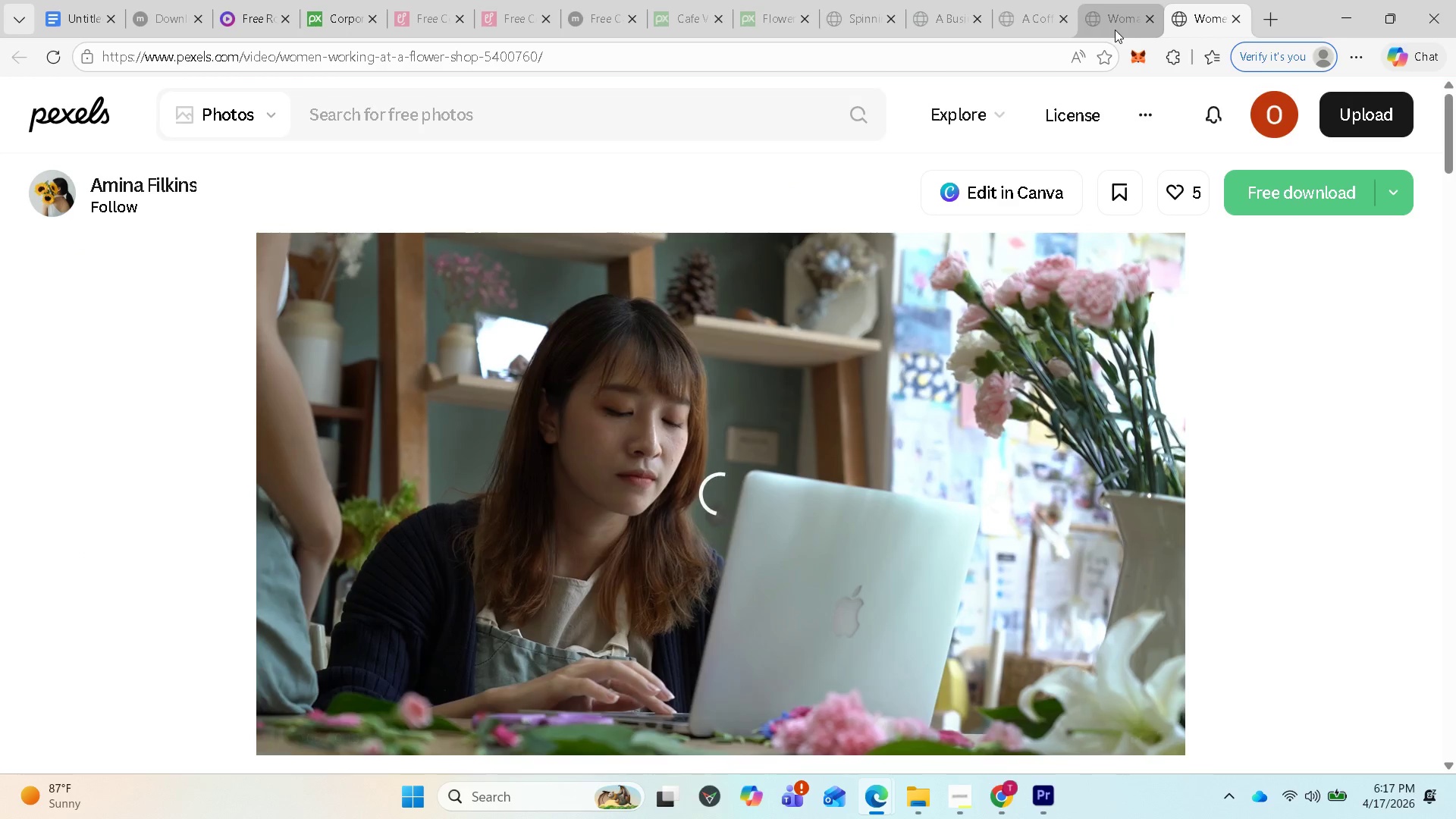 
left_click([1115, 30])
 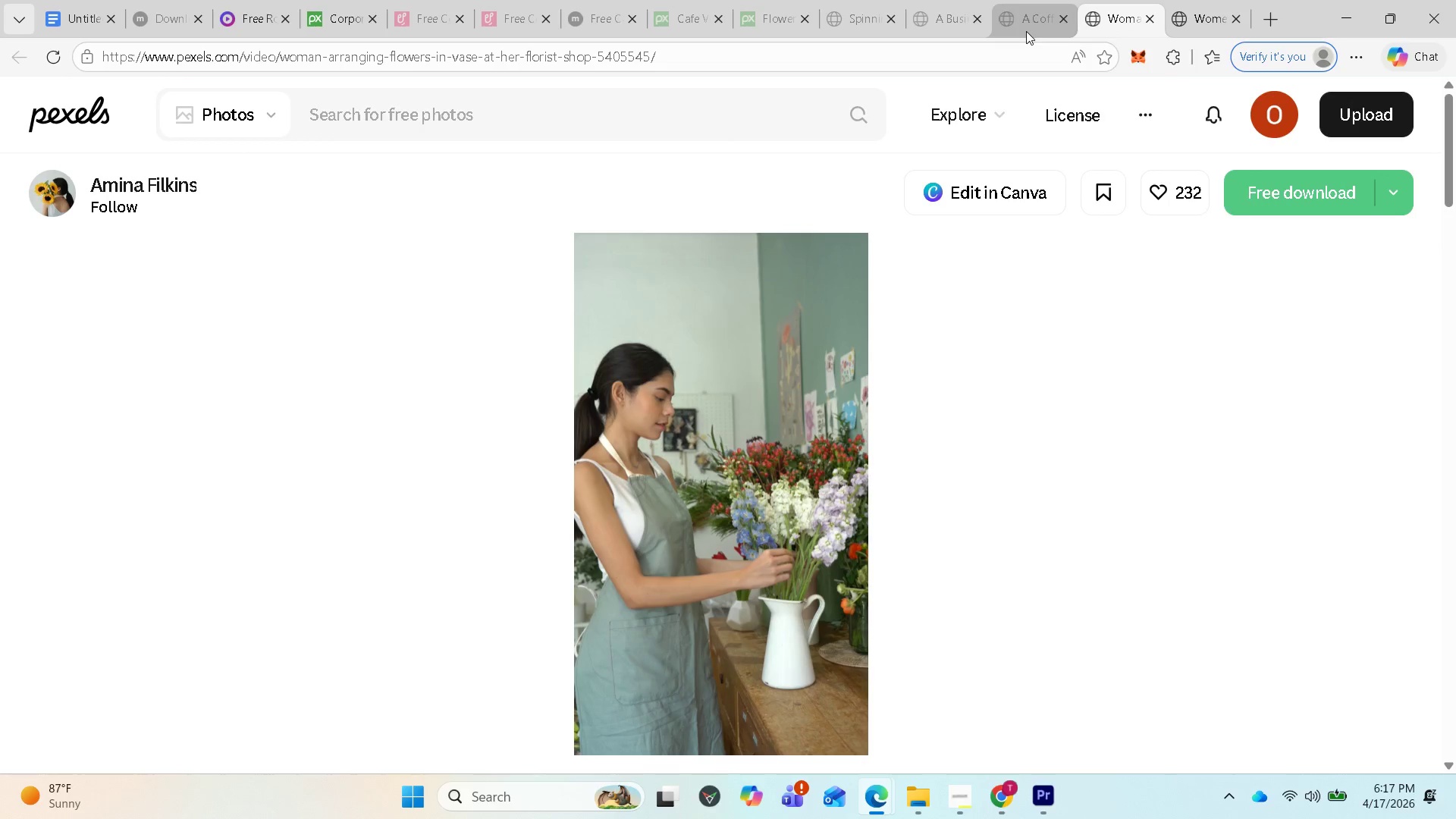 
left_click([1026, 31])
 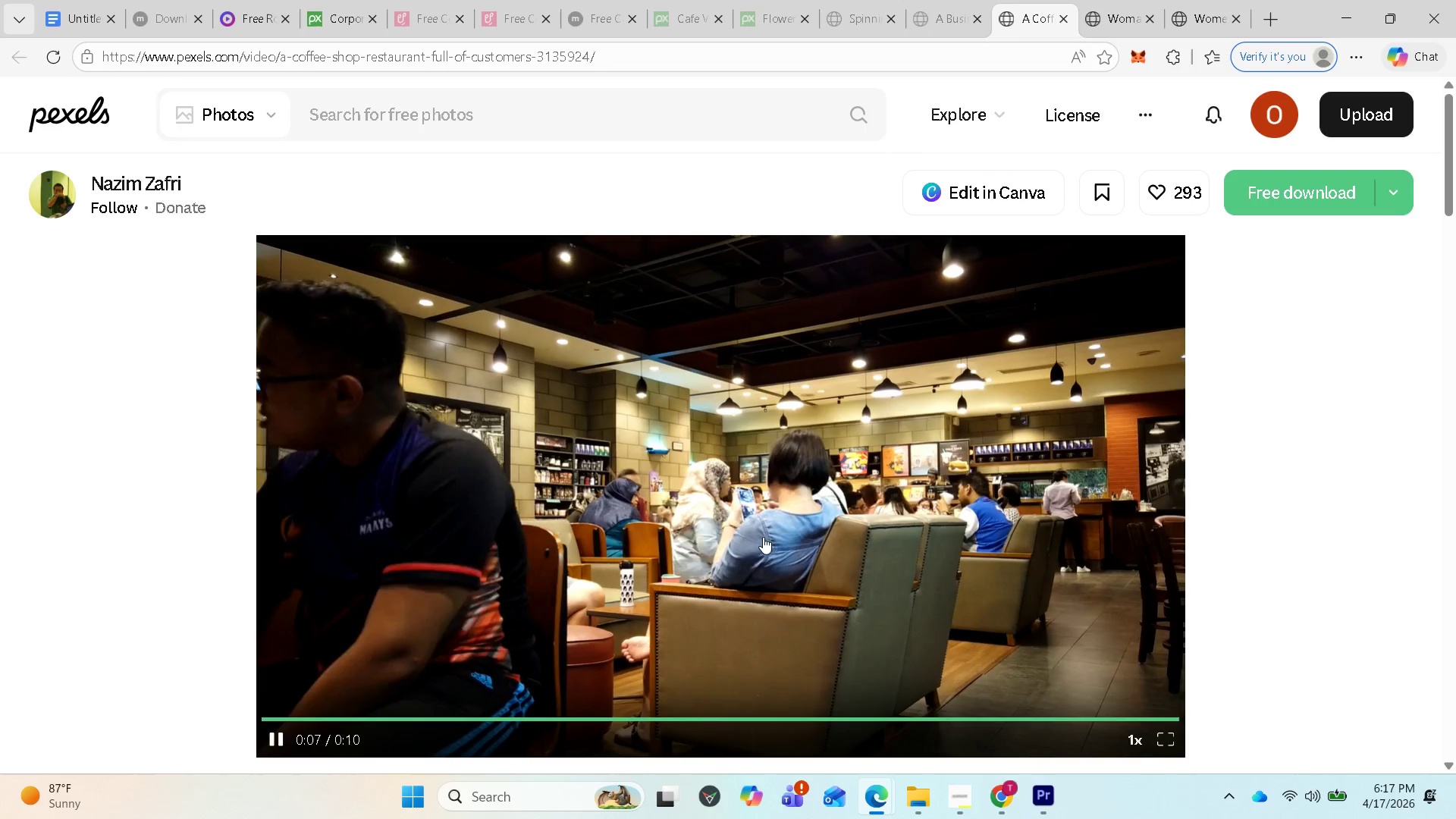 
scroll: coordinate [763, 538], scroll_direction: up, amount: 1.0
 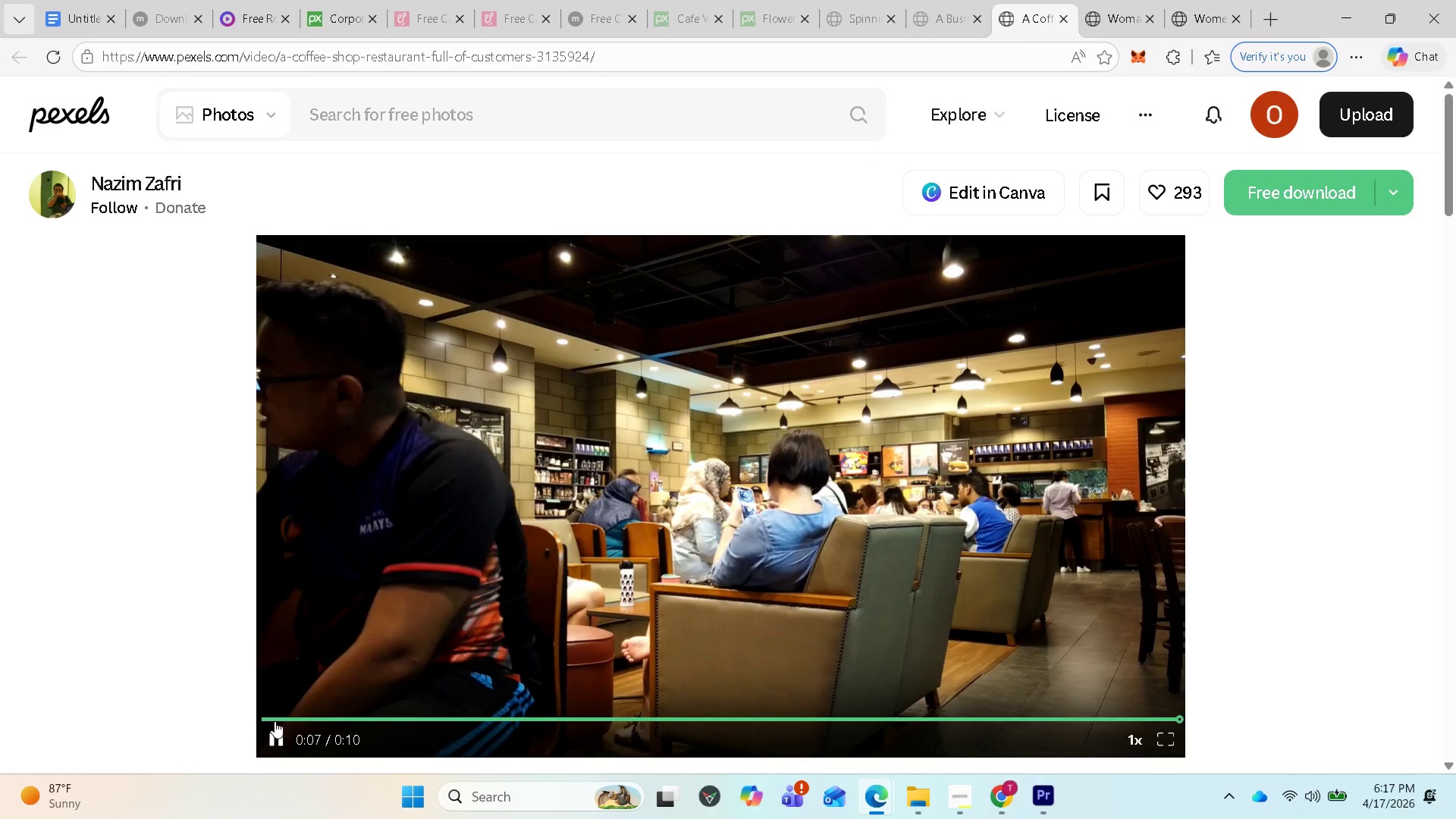 
left_click([271, 736])
 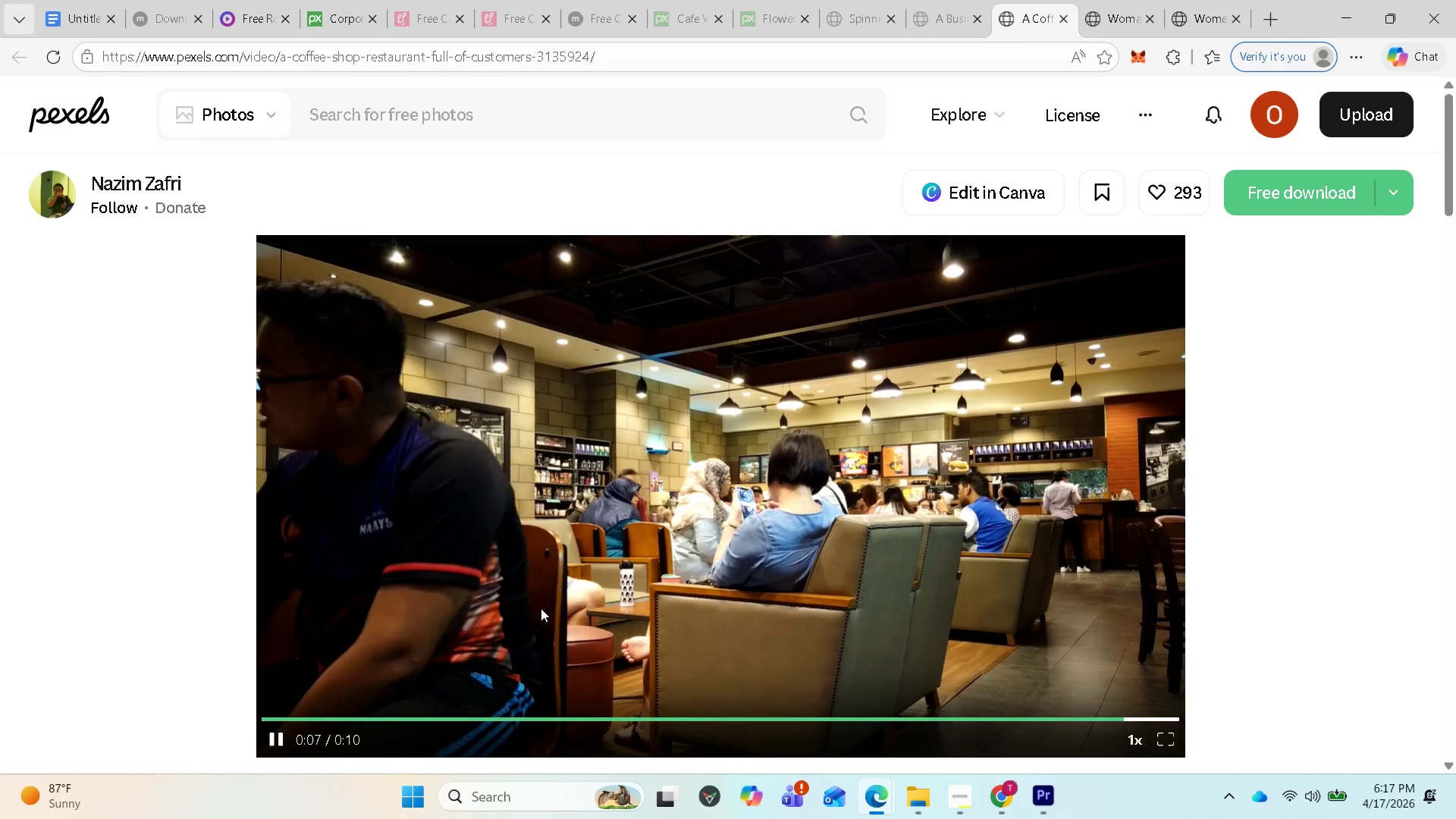 
wait(5.09)
 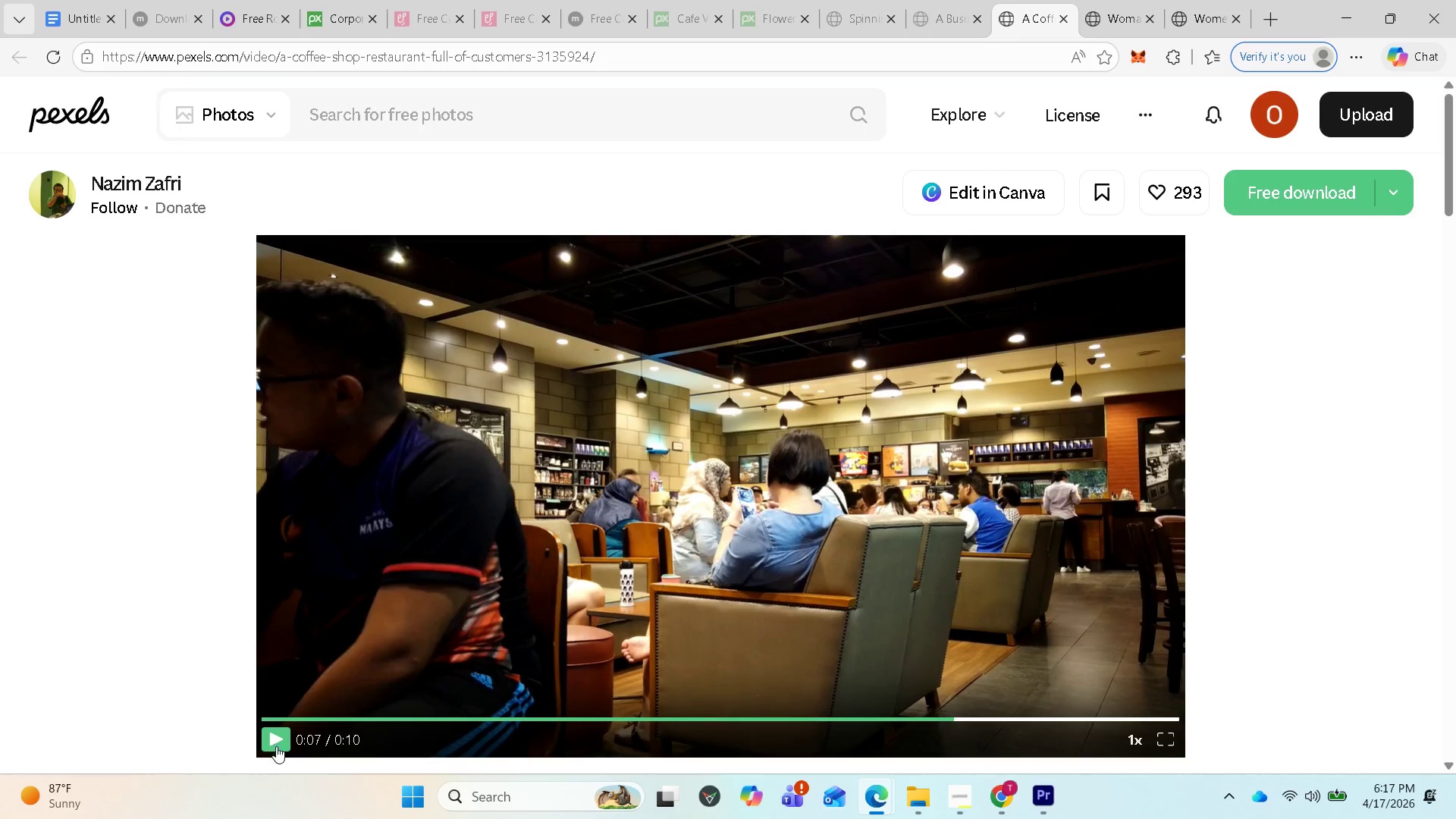 
scroll: coordinate [544, 608], scroll_direction: down, amount: 1.0
 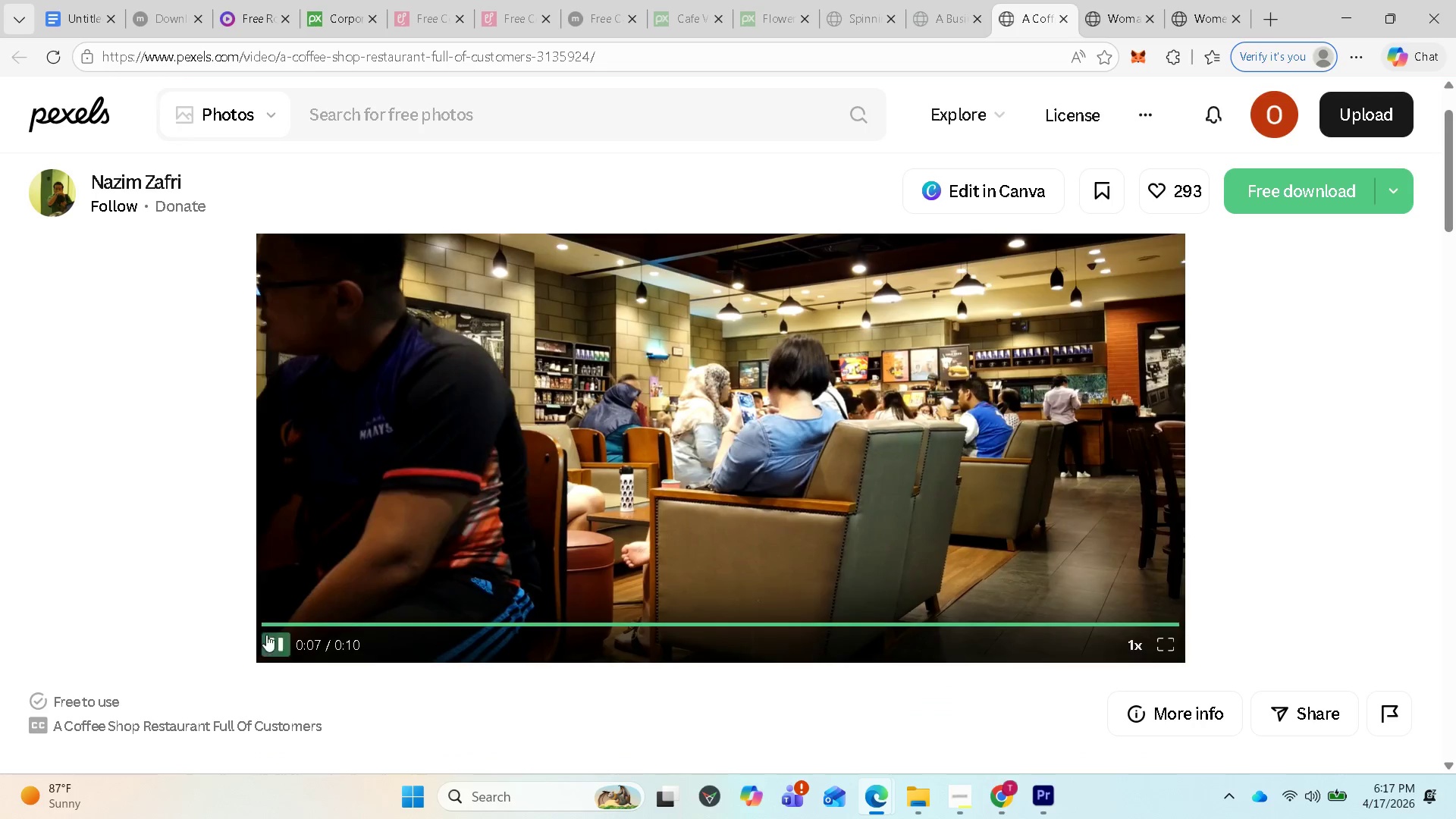 
left_click([274, 641])
 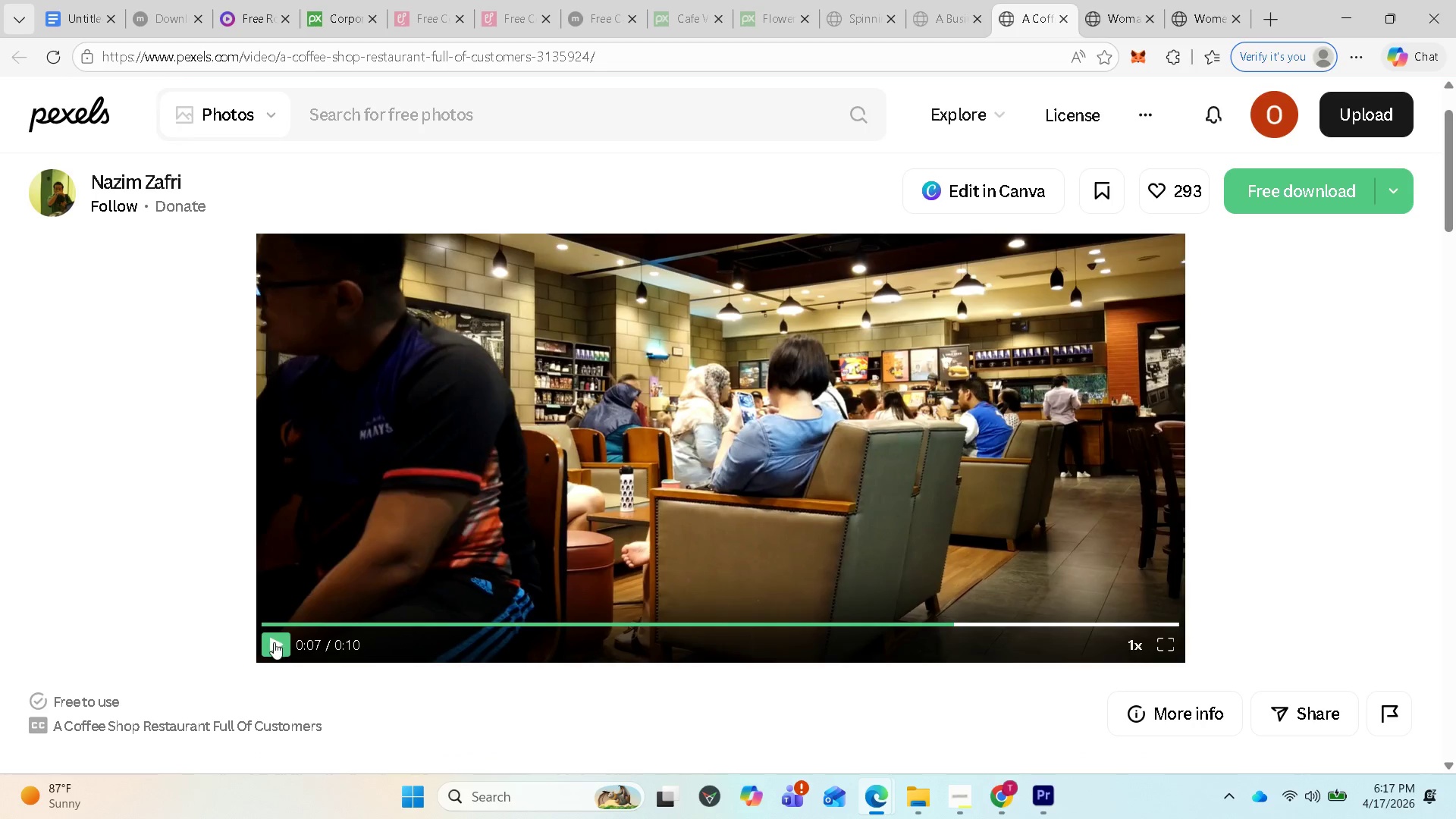 
left_click([274, 642])
 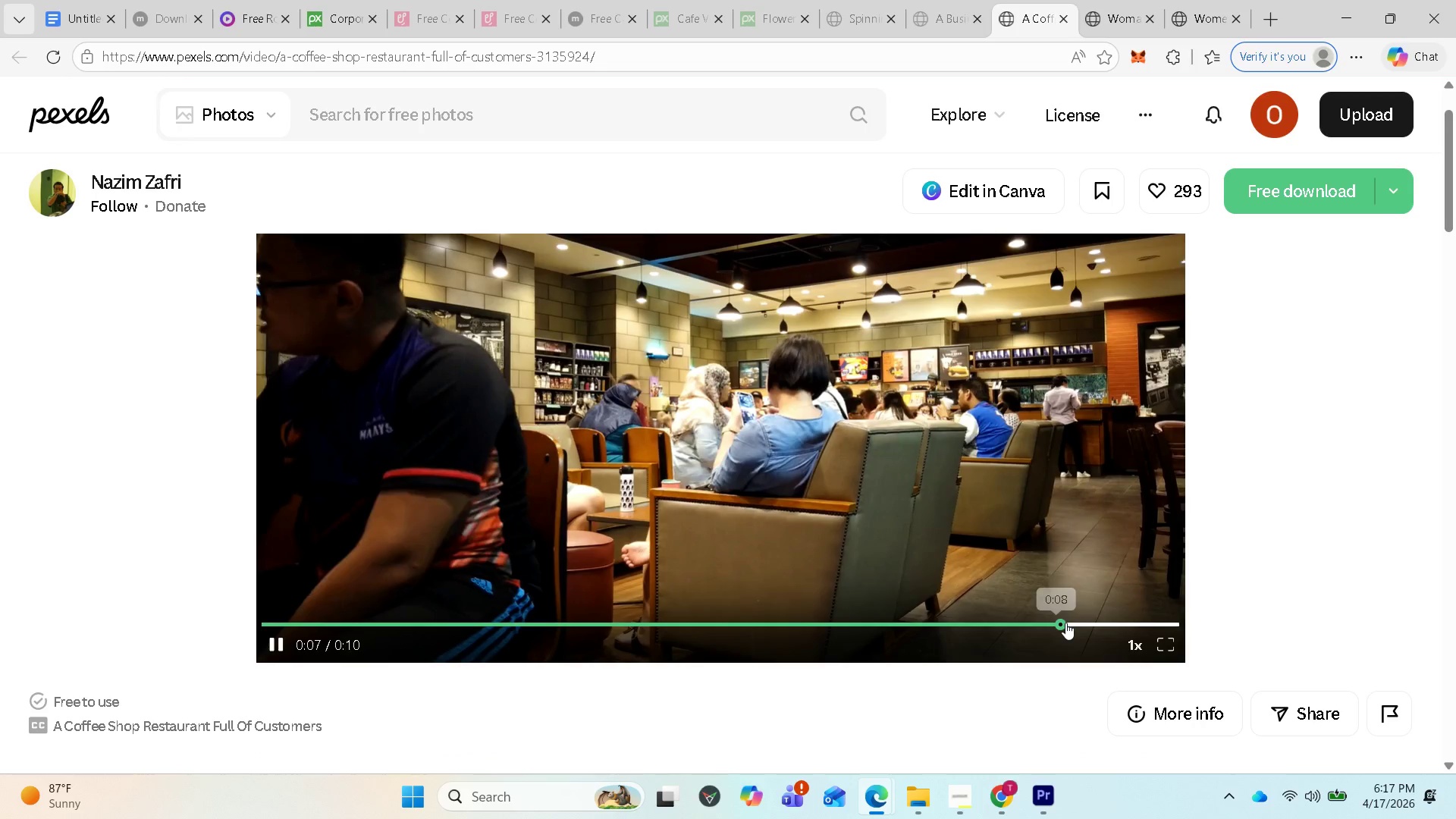 
left_click_drag(start_coordinate=[1065, 622], to_coordinate=[158, 570])
 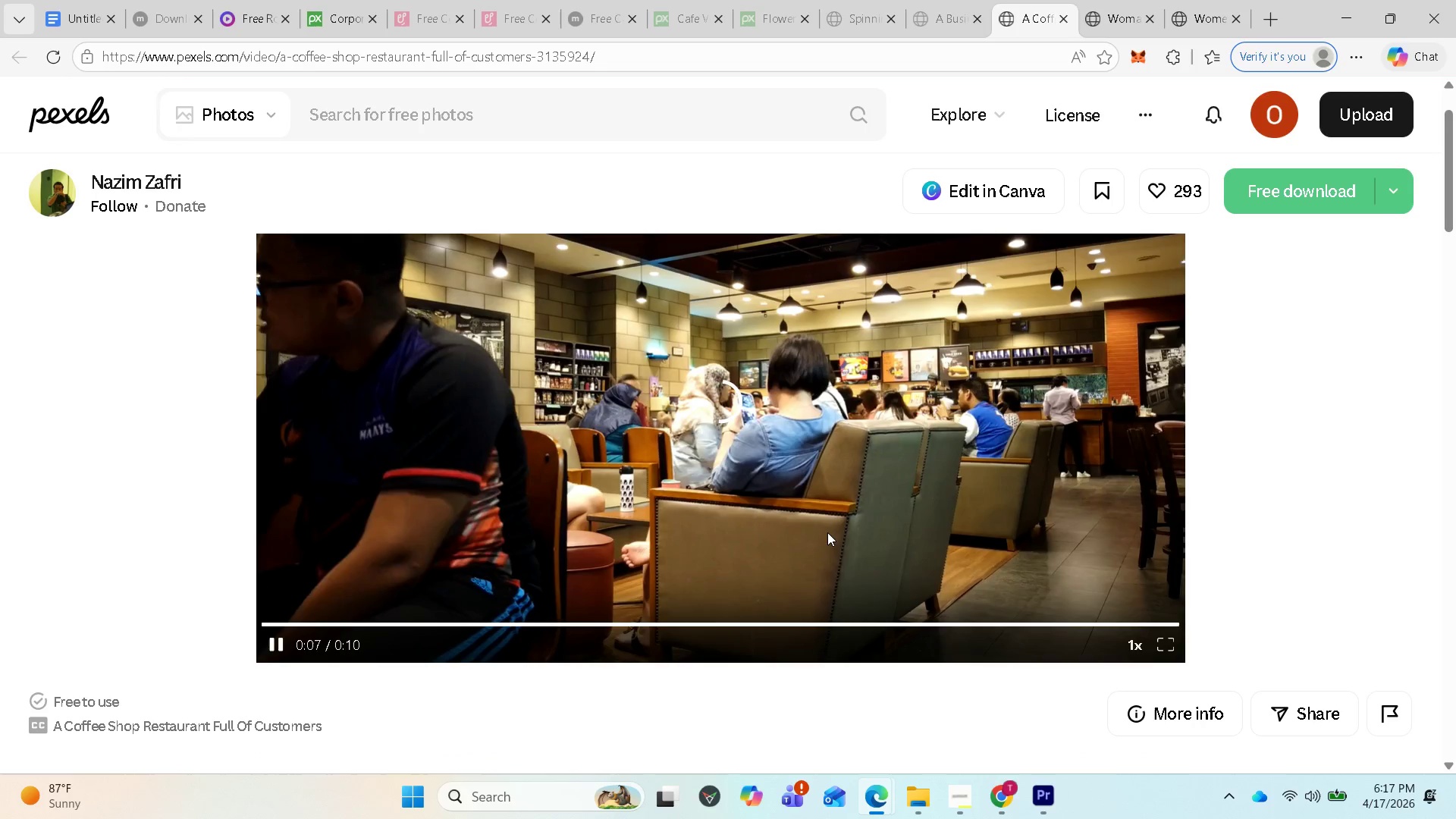 
scroll: coordinate [828, 508], scroll_direction: up, amount: 2.0
 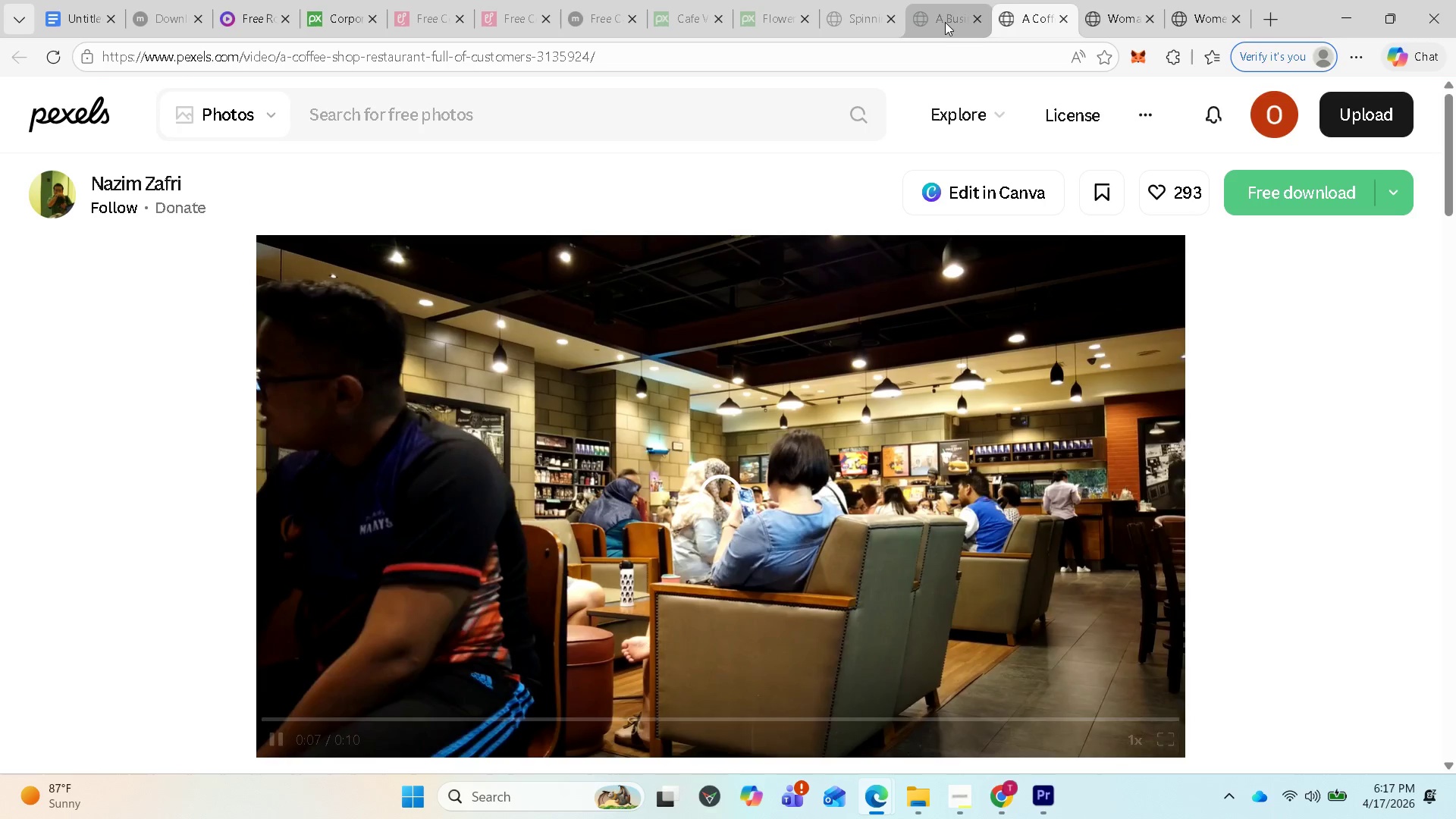 
left_click([945, 20])
 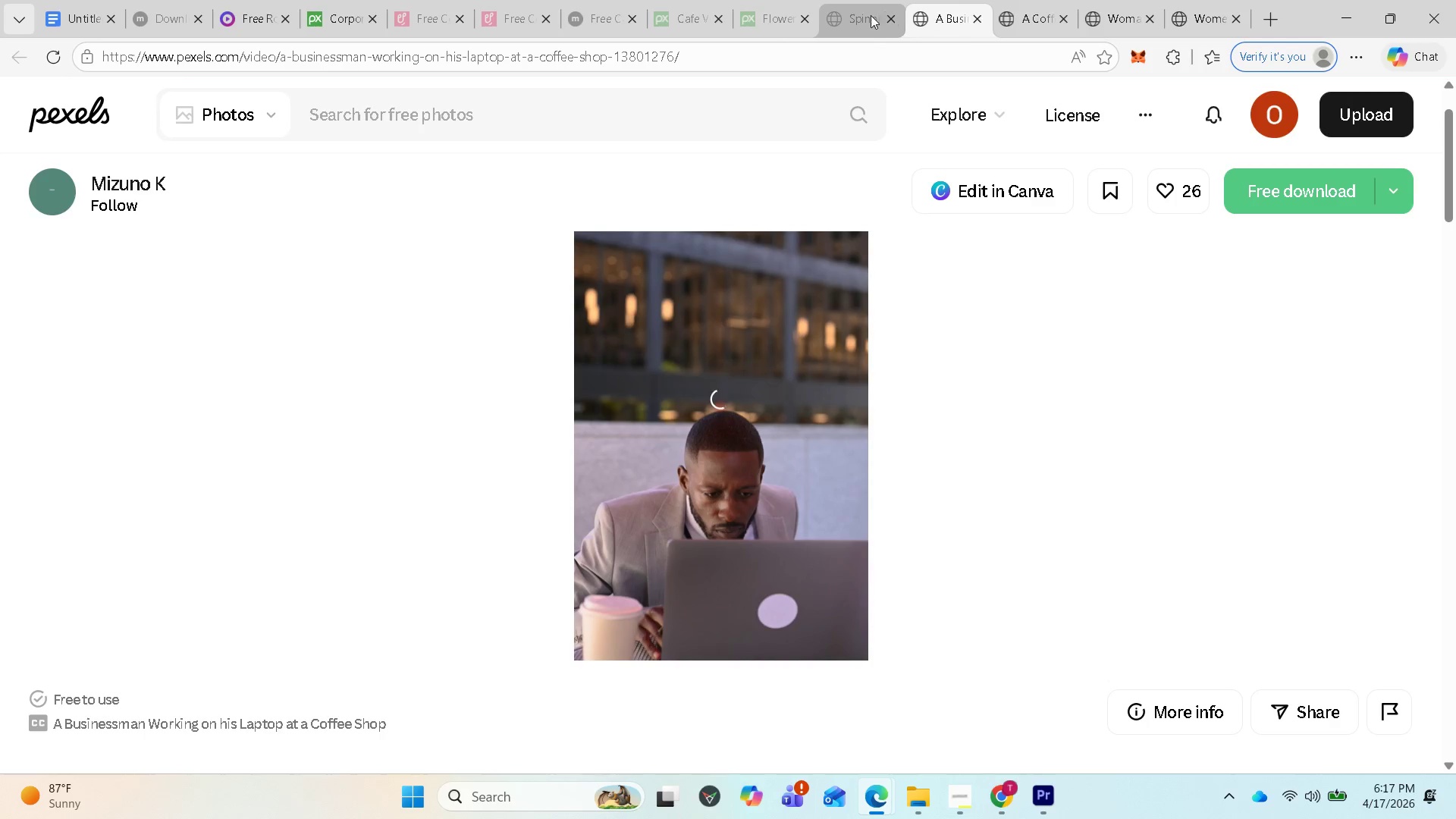 
left_click([853, 18])
 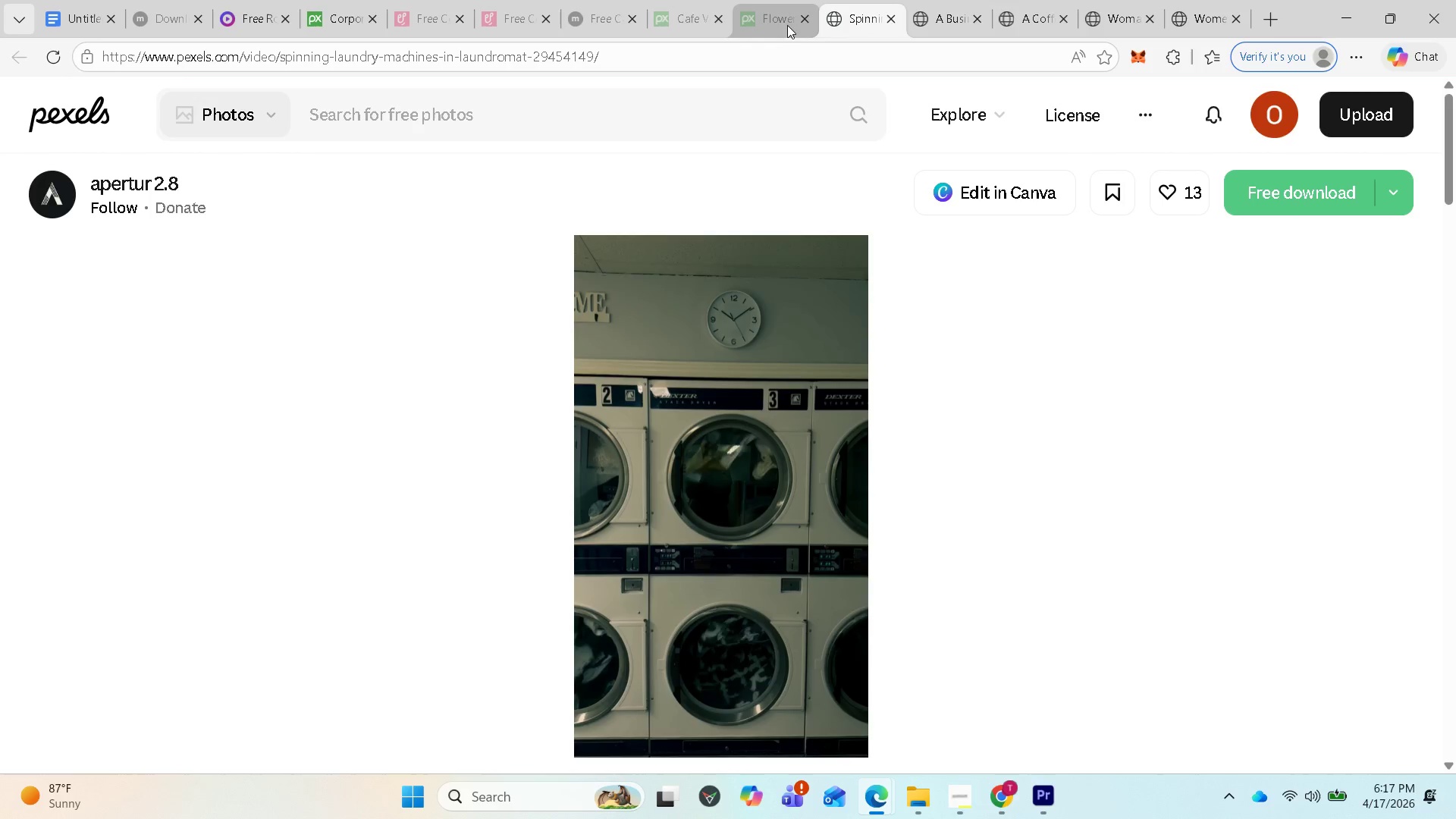 
left_click([777, 20])
 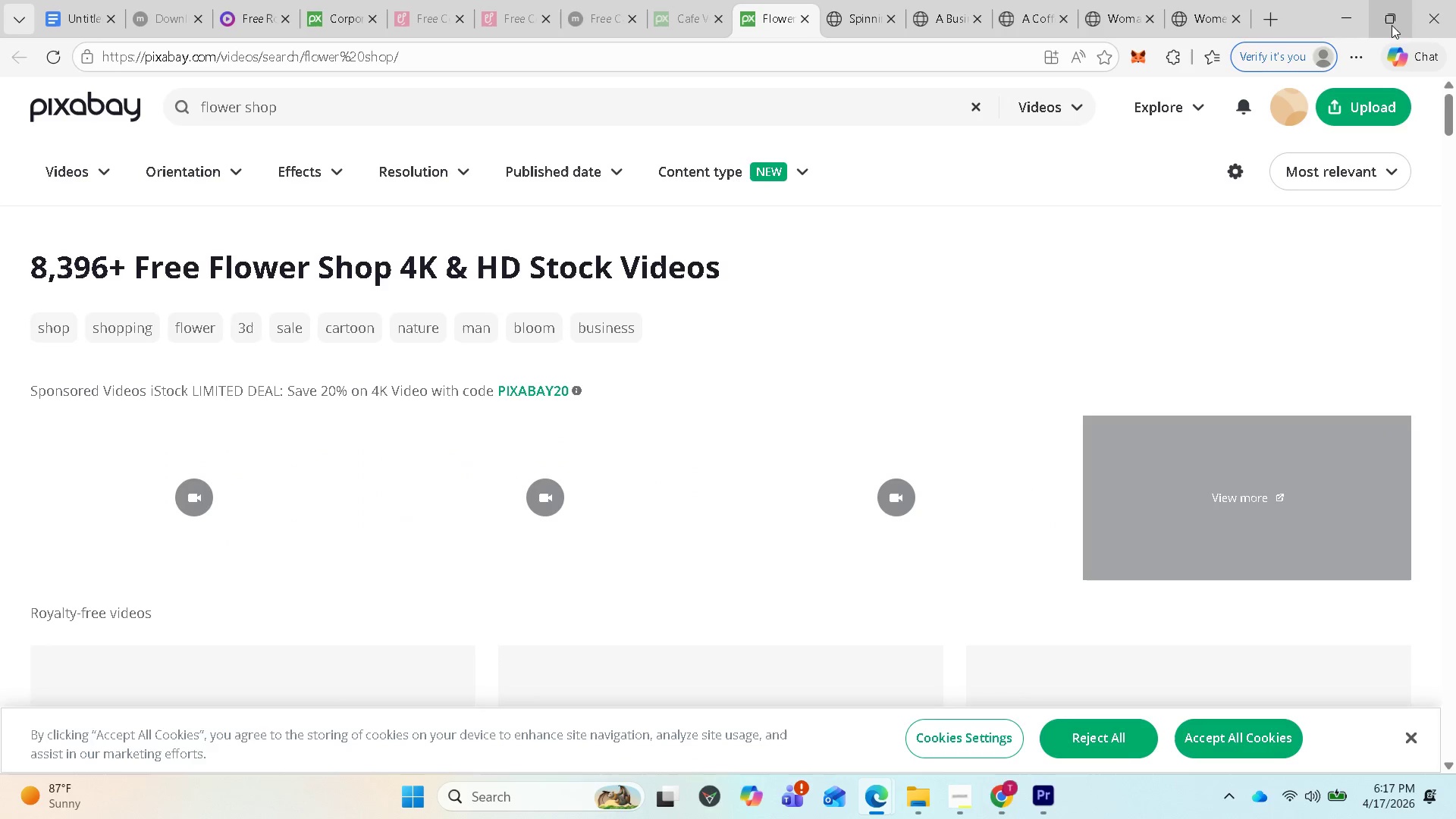 
left_click([1351, 19])